 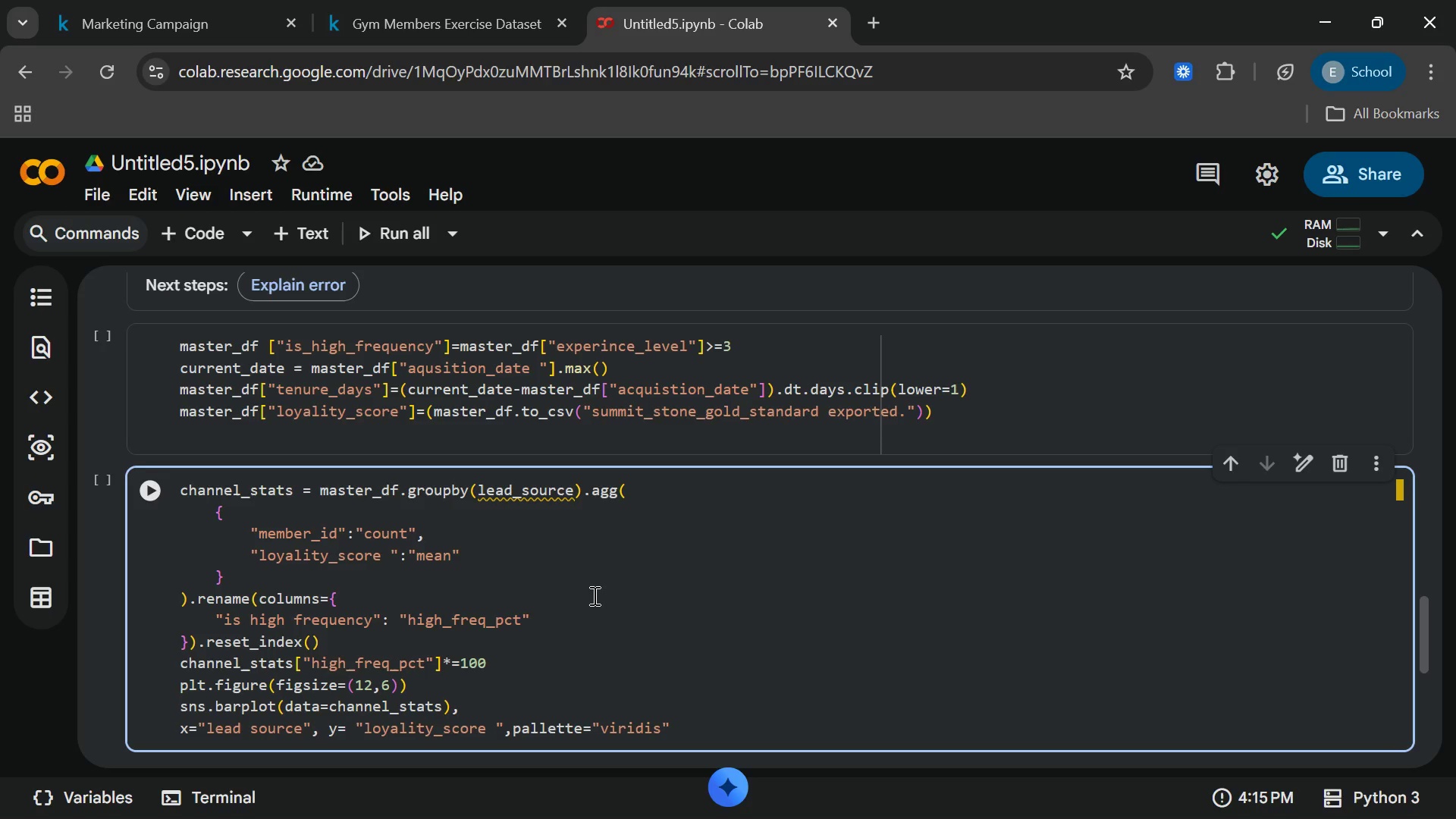 
left_click([671, 723])
 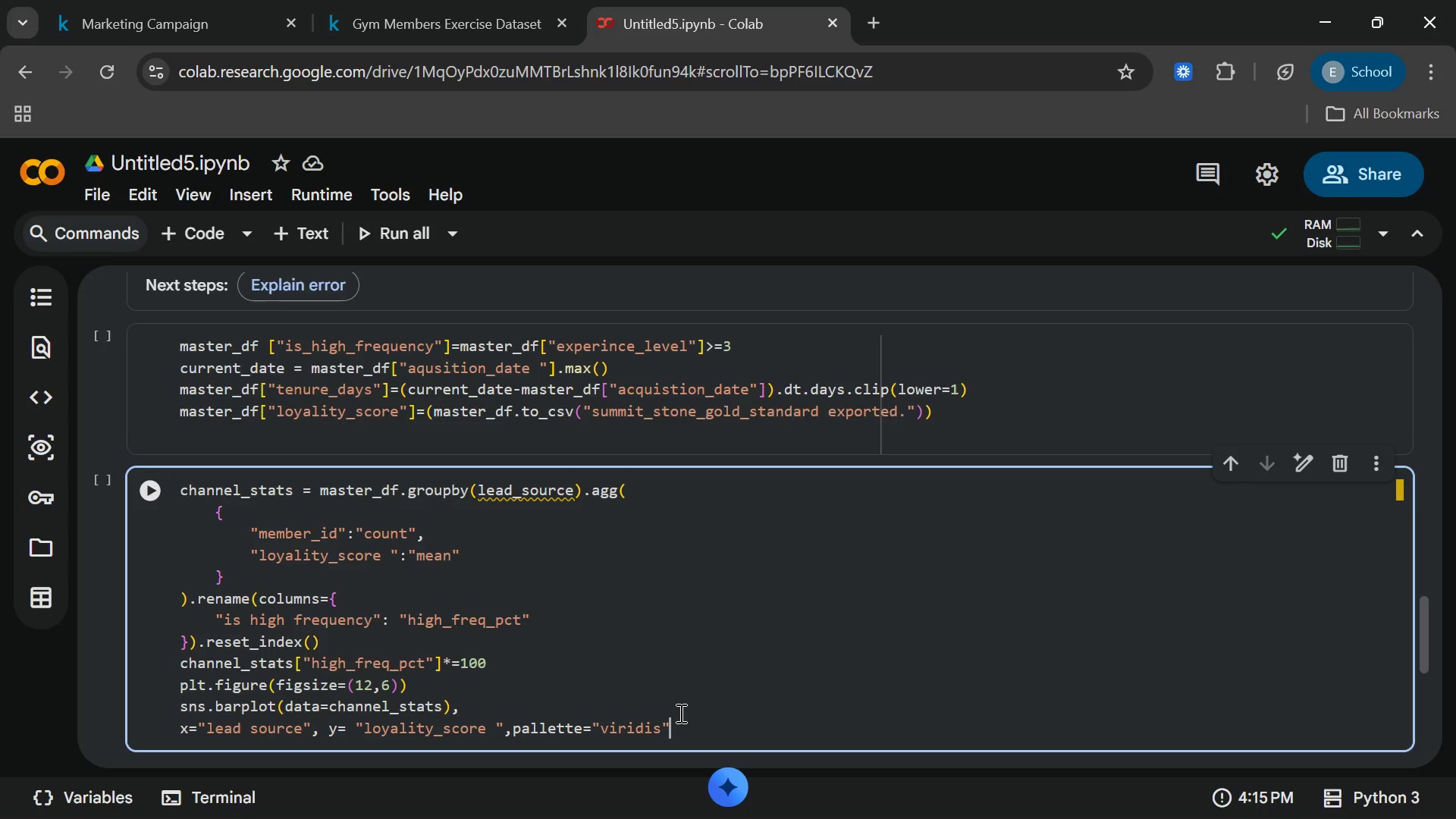 
scroll: coordinate [683, 686], scroll_direction: down, amount: 2.0
 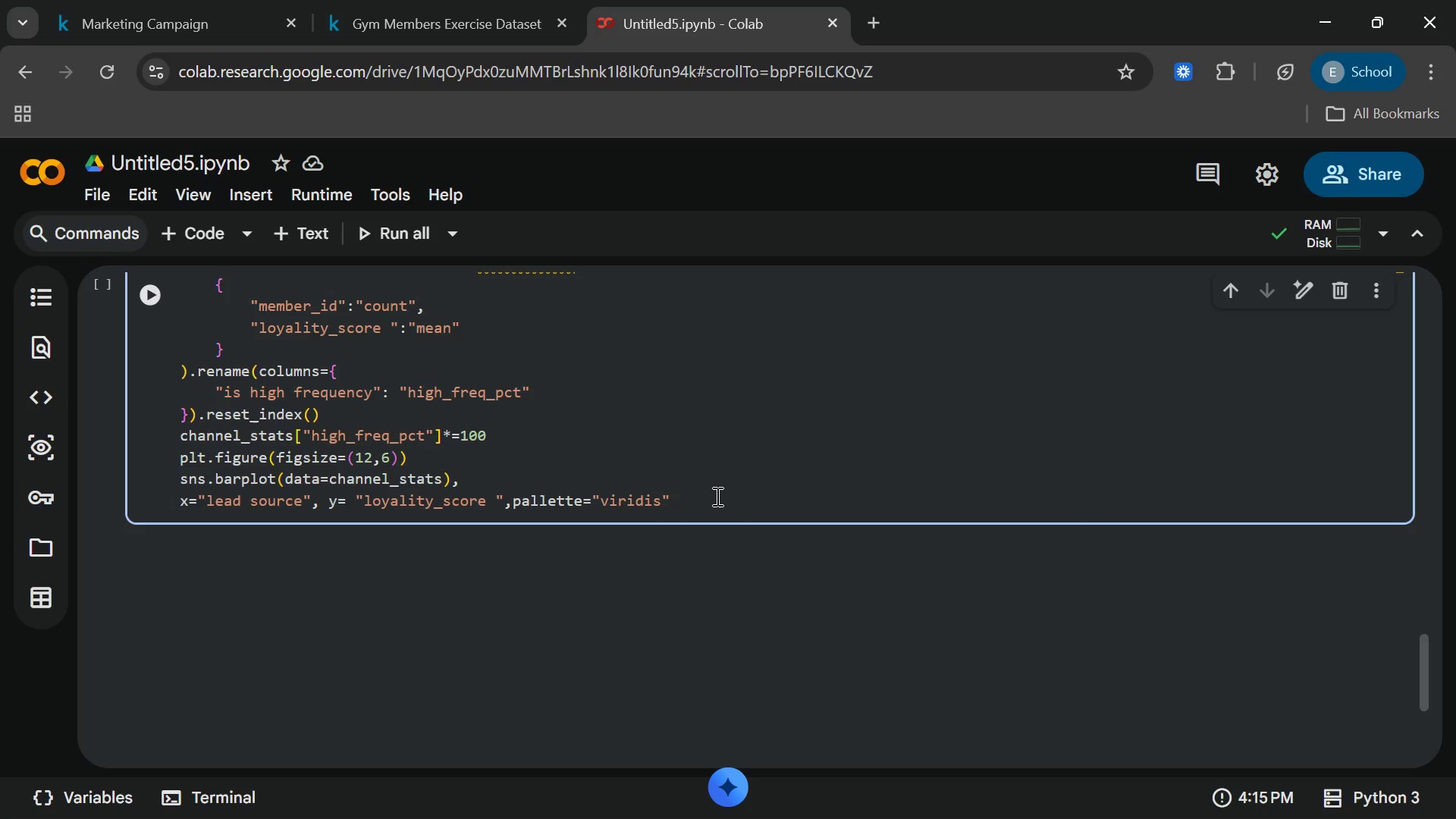 
wait(6.46)
 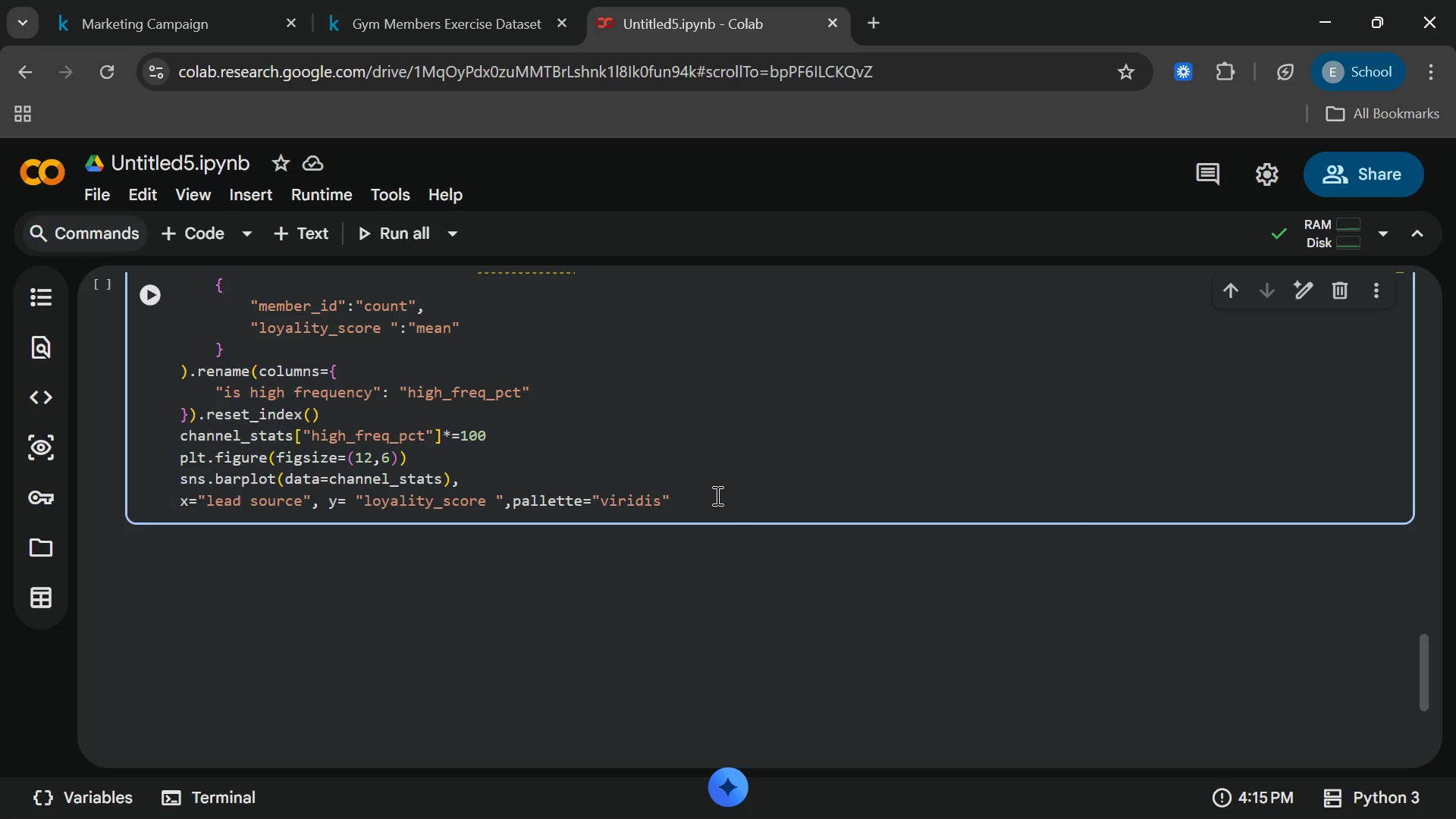 
key(Shift+0)
 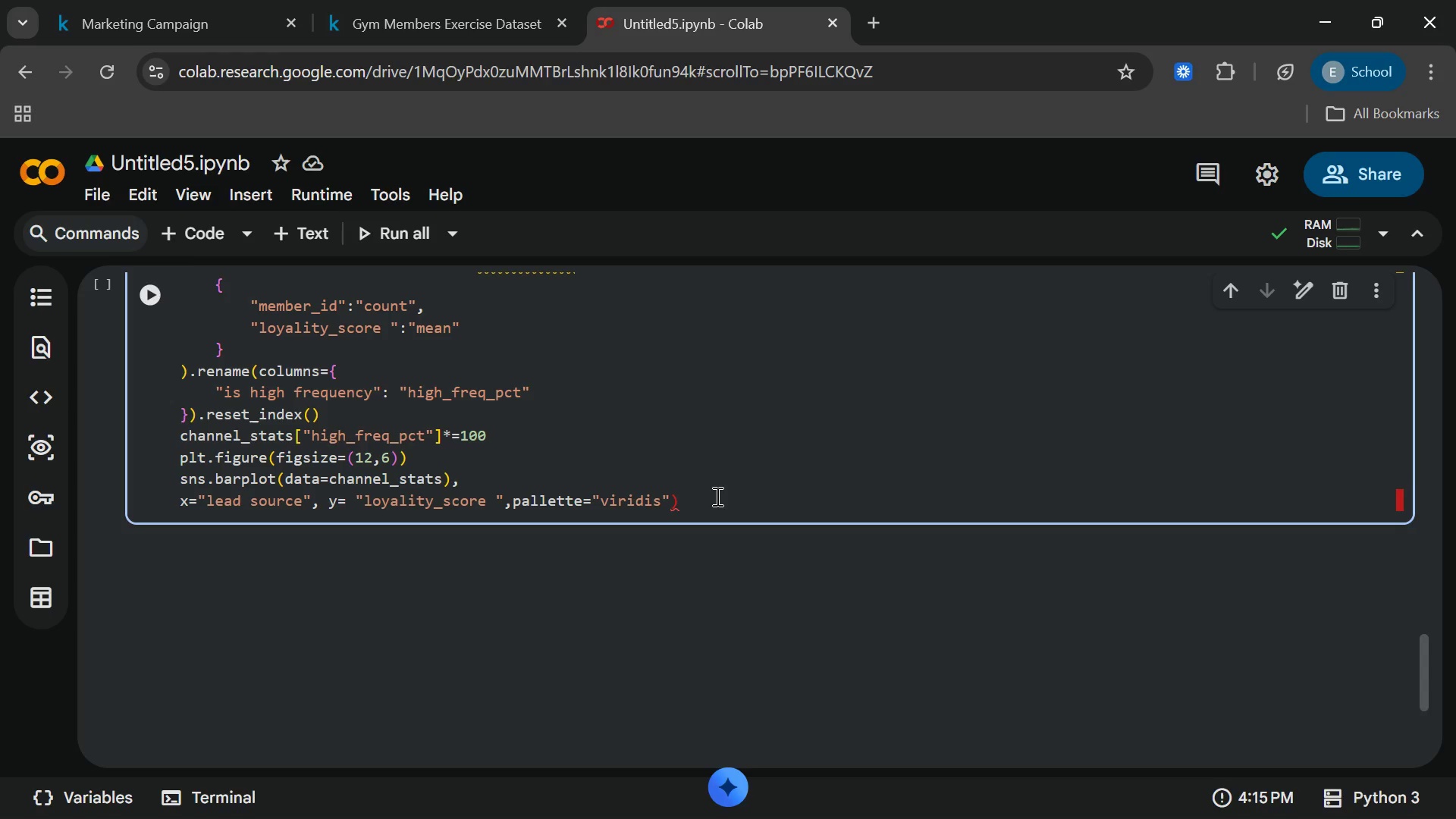 